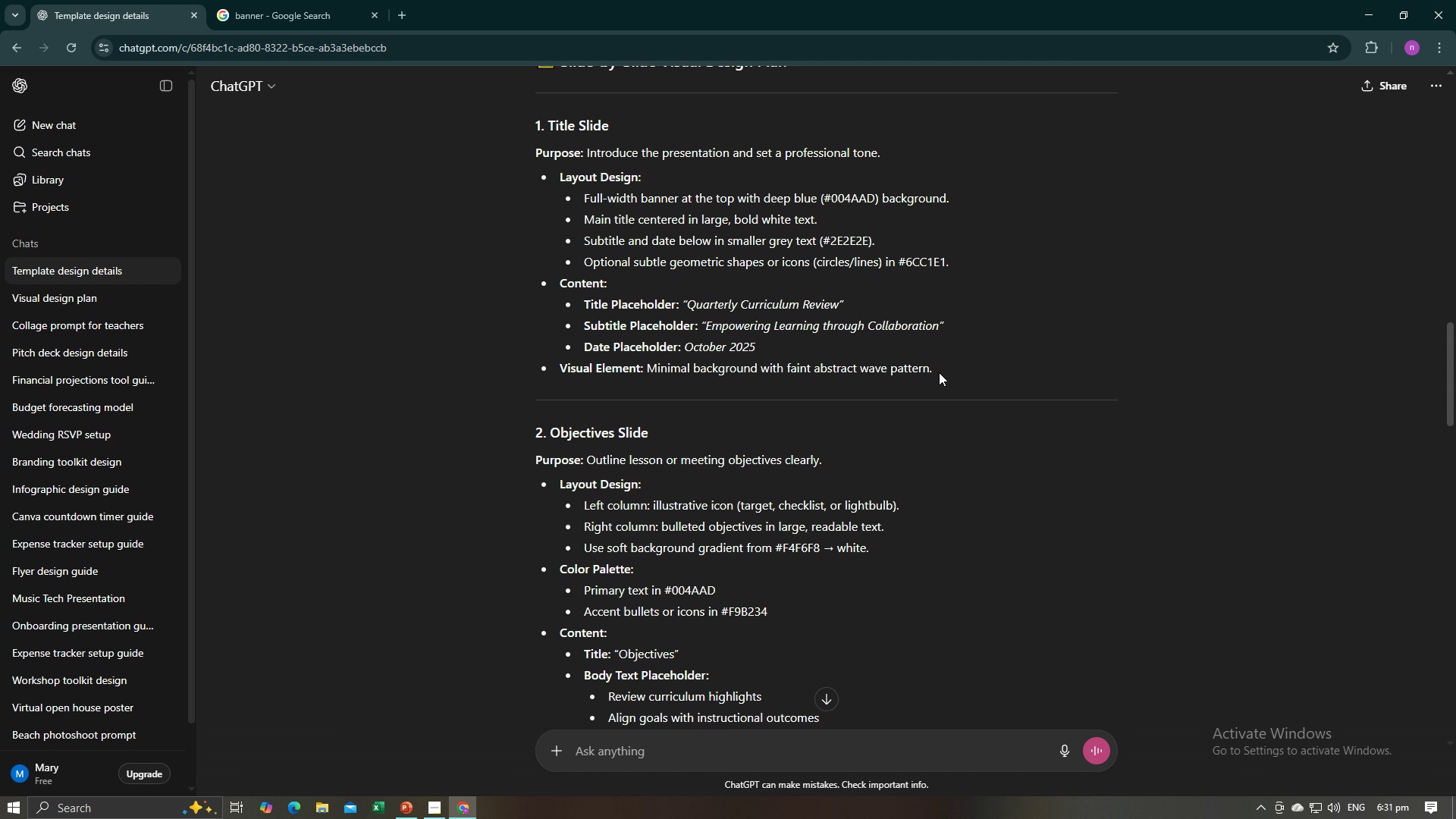 
left_click_drag(start_coordinate=[940, 372], to_coordinate=[817, 374])
 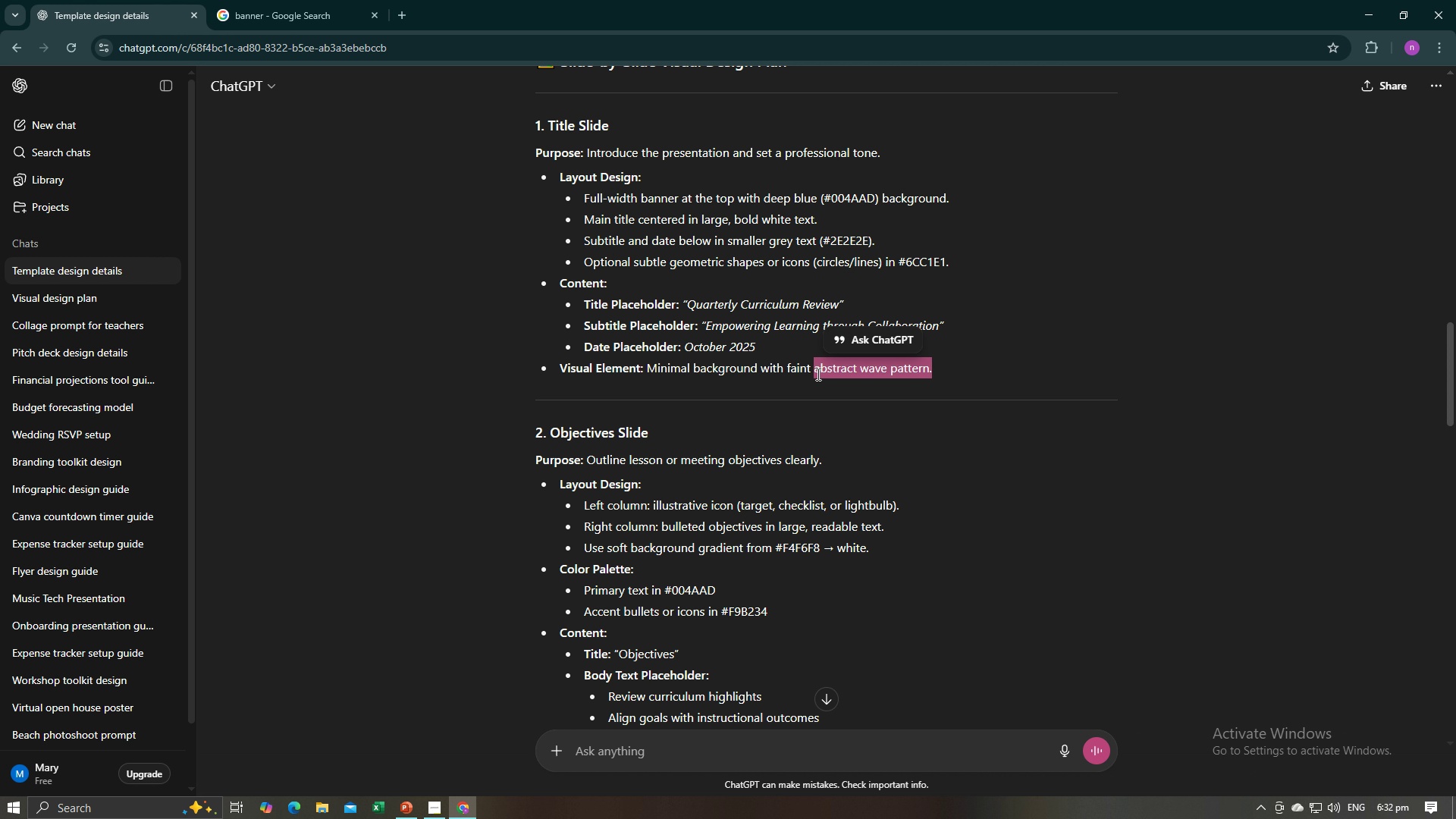 
key(Control+C)
 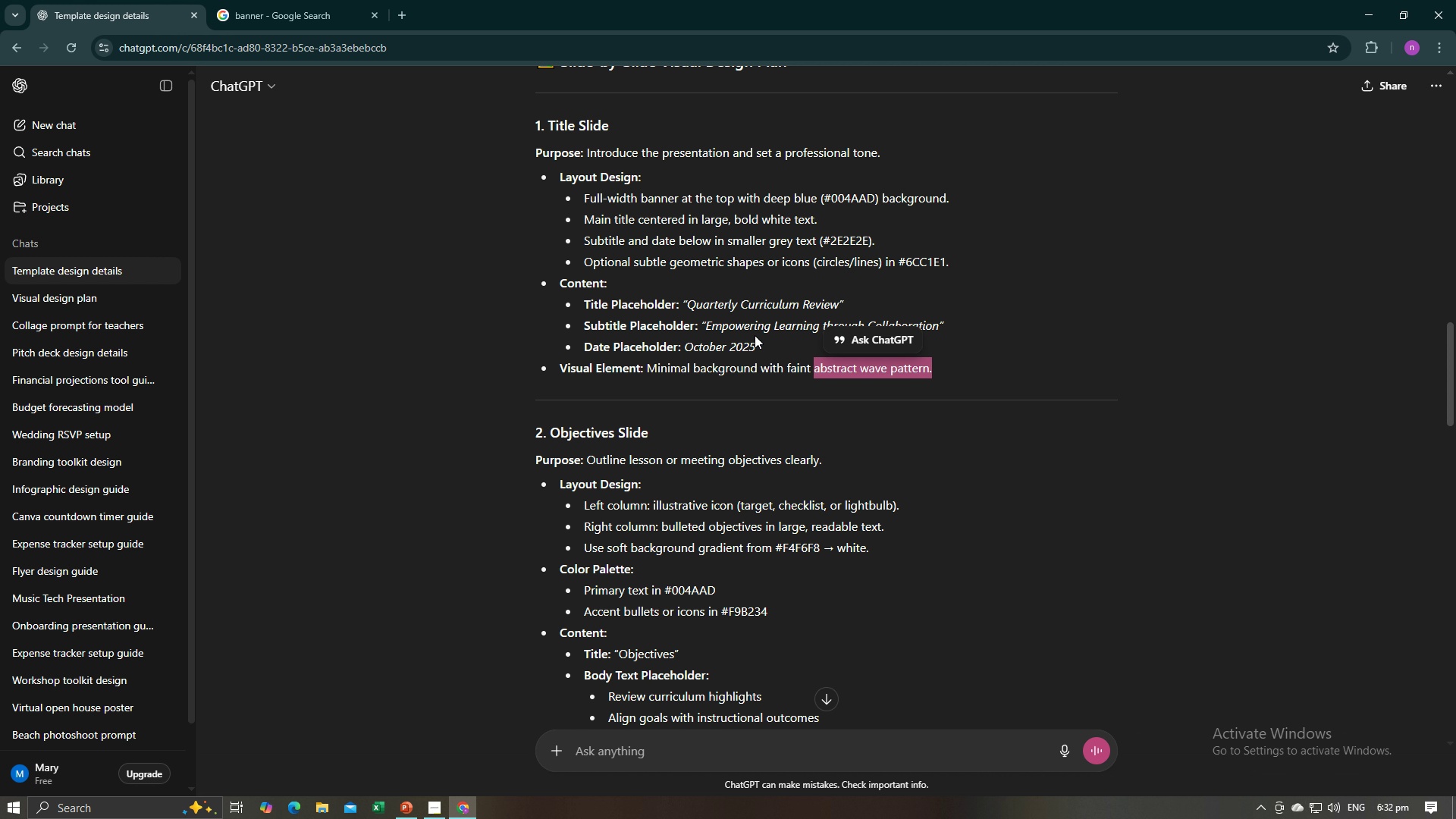 
key(Control+C)
 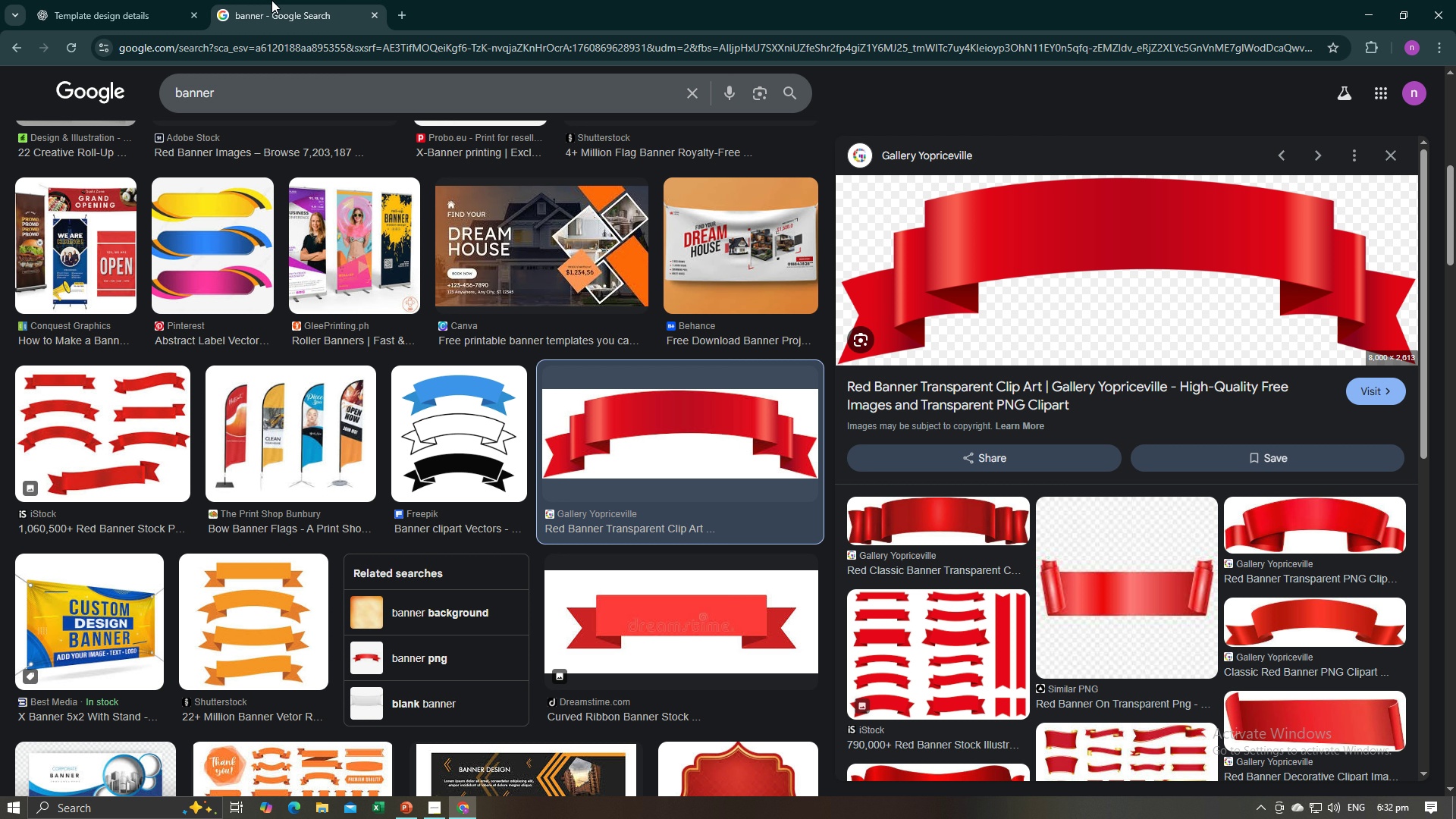 
left_click([271, 0])
 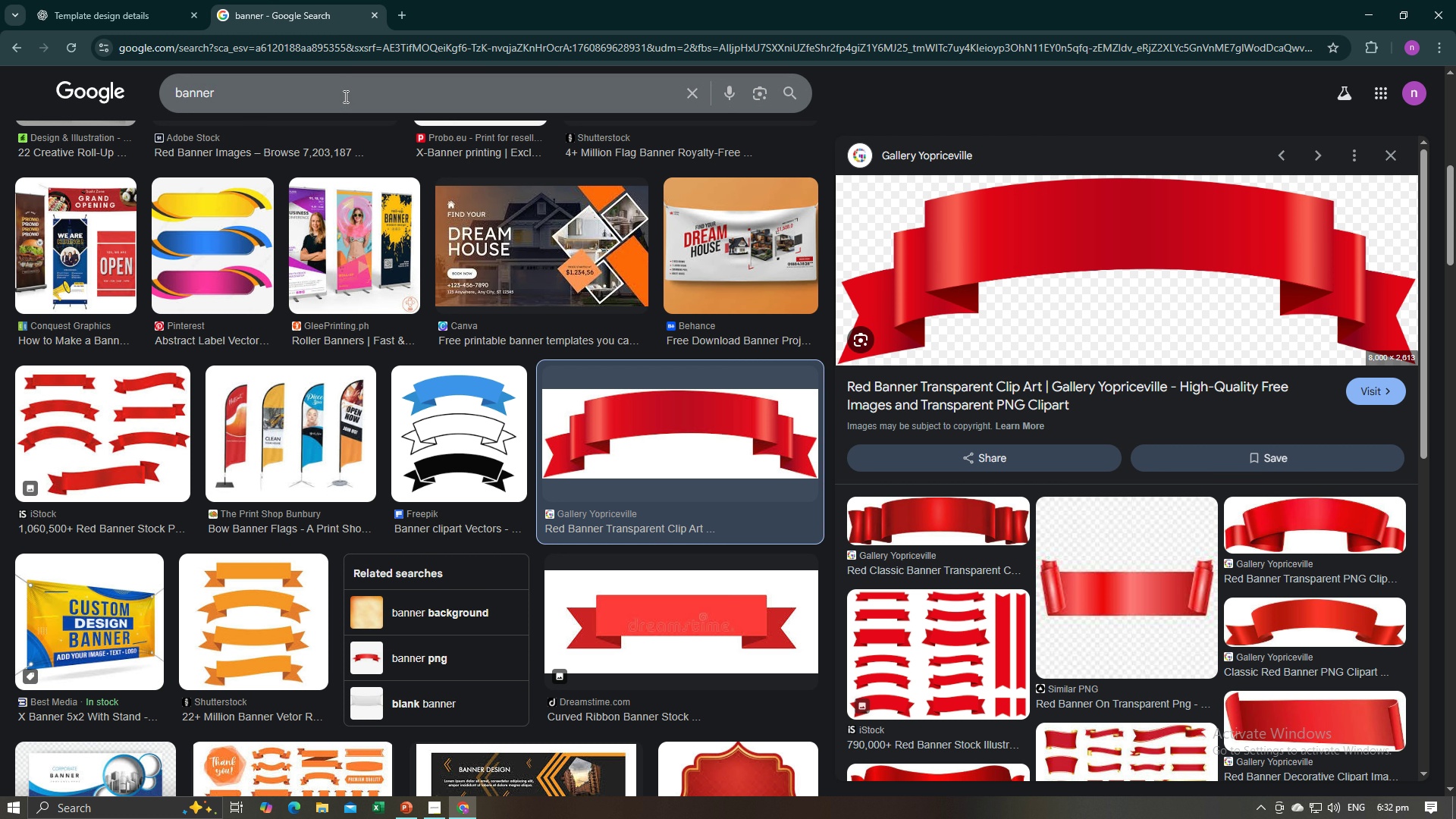 
left_click_drag(start_coordinate=[344, 96], to_coordinate=[168, 97])
 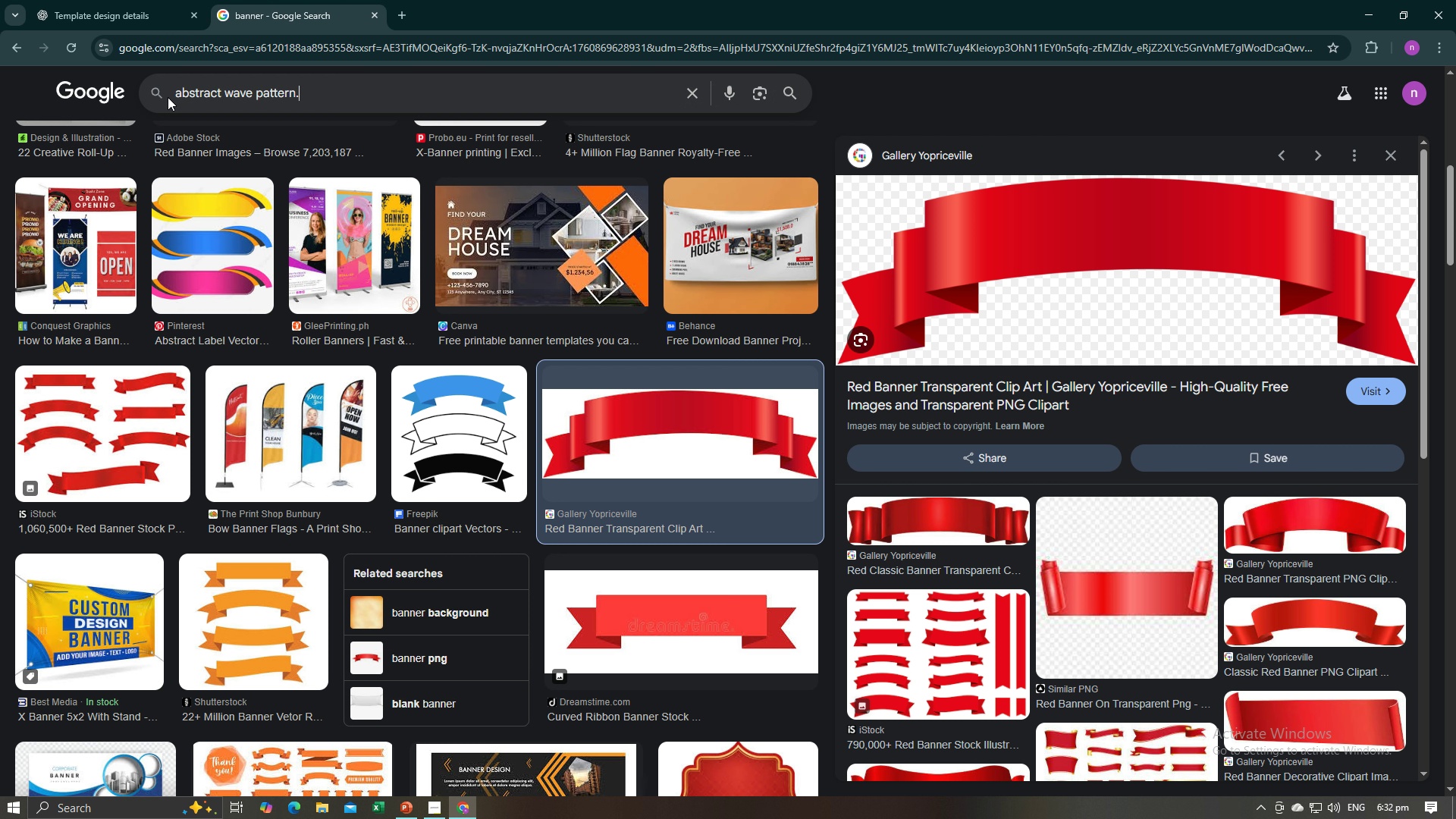 
key(Control+V)
 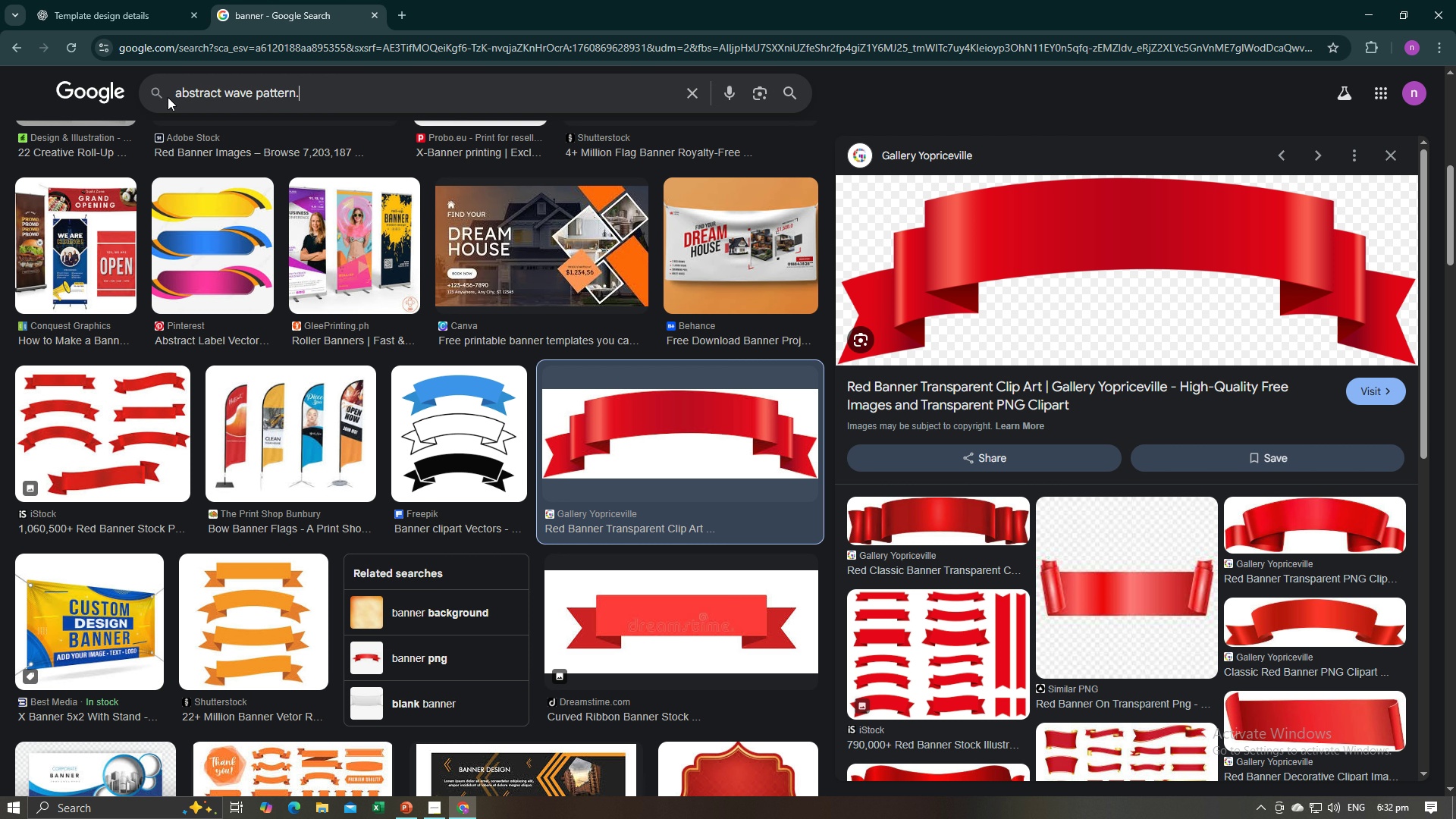 
key(Enter)